 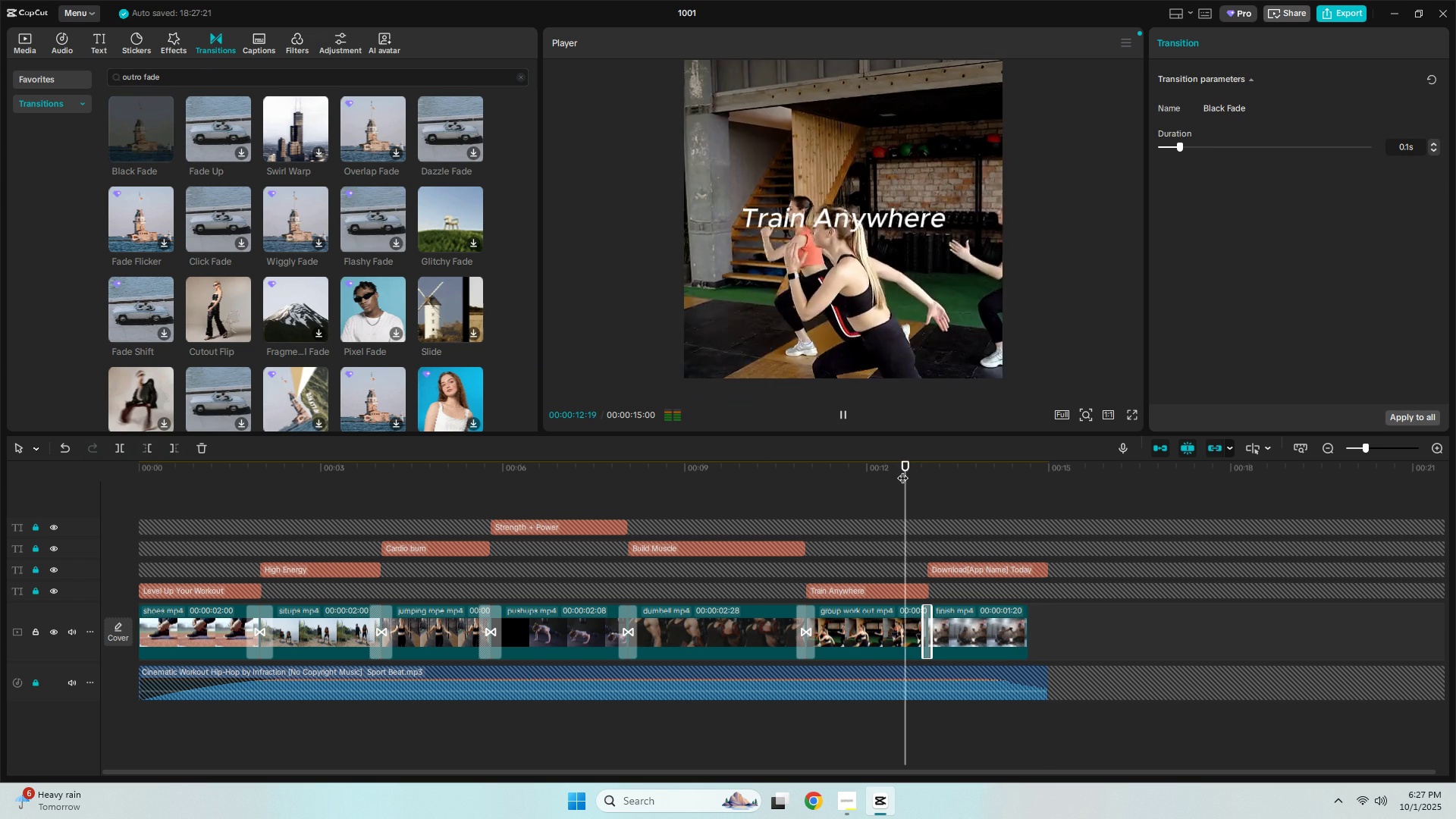 
key(Space)
 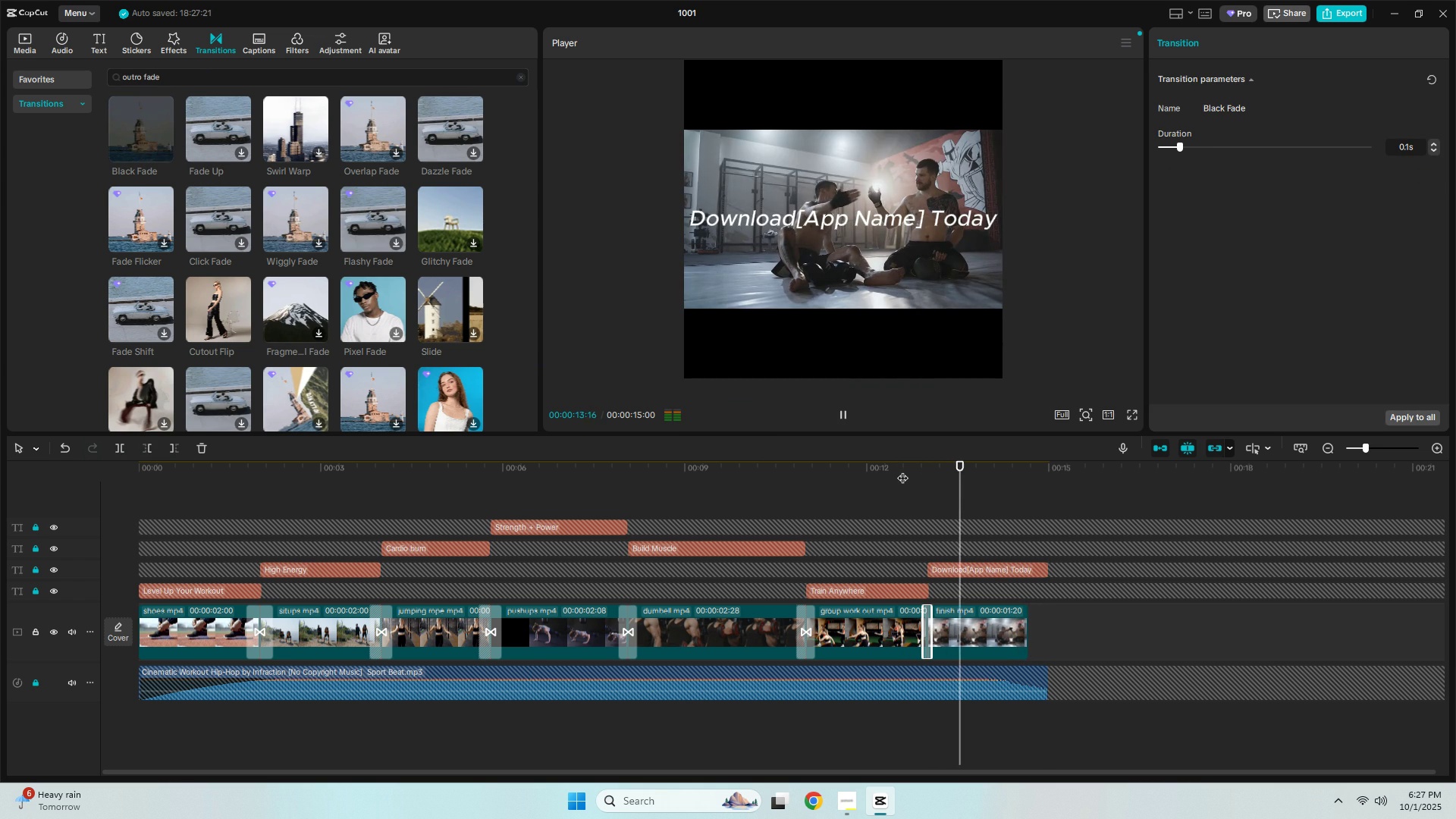 
key(Control+ControlLeft)
 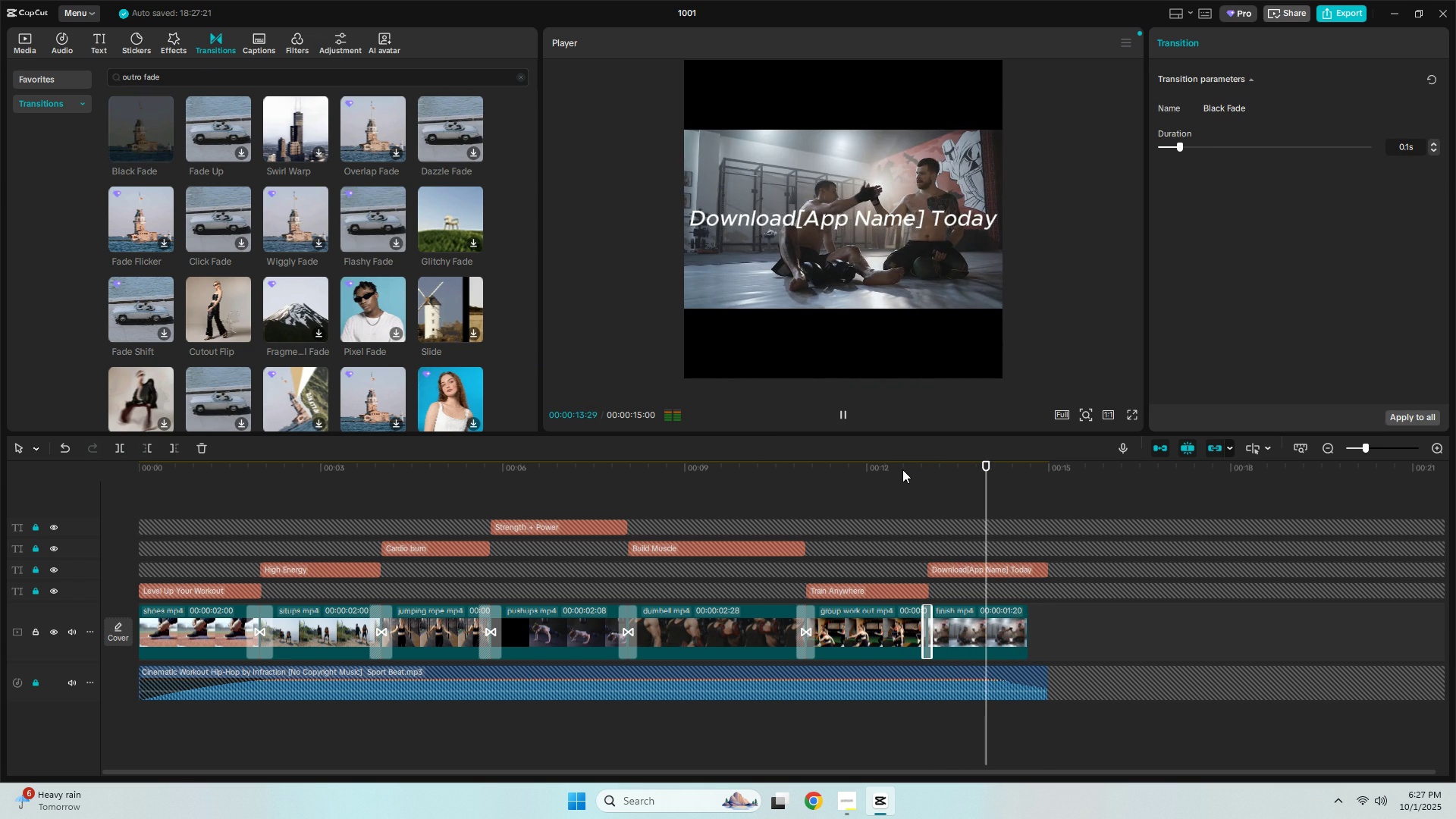 
key(Control+Z)
 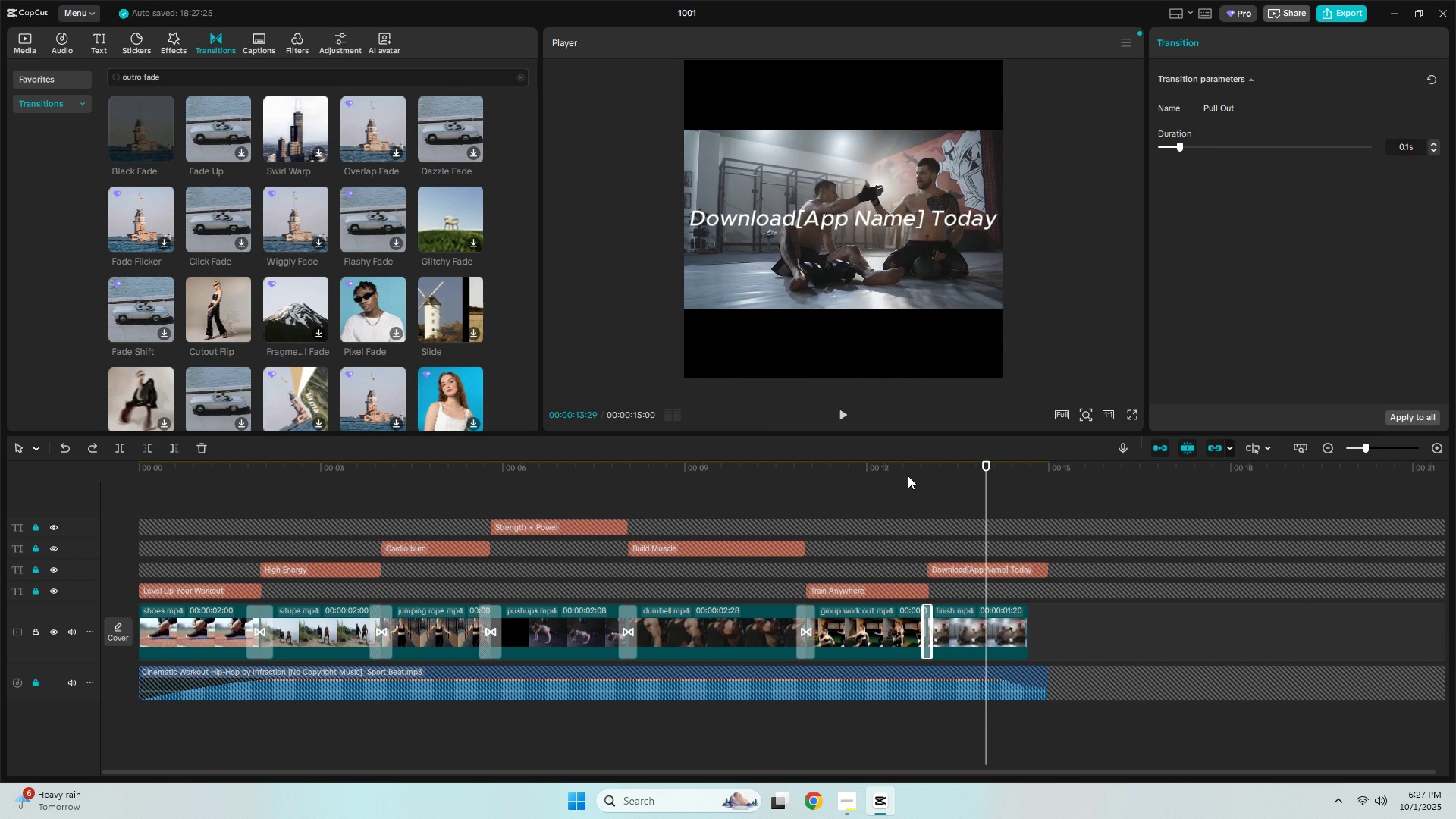 
left_click([902, 471])
 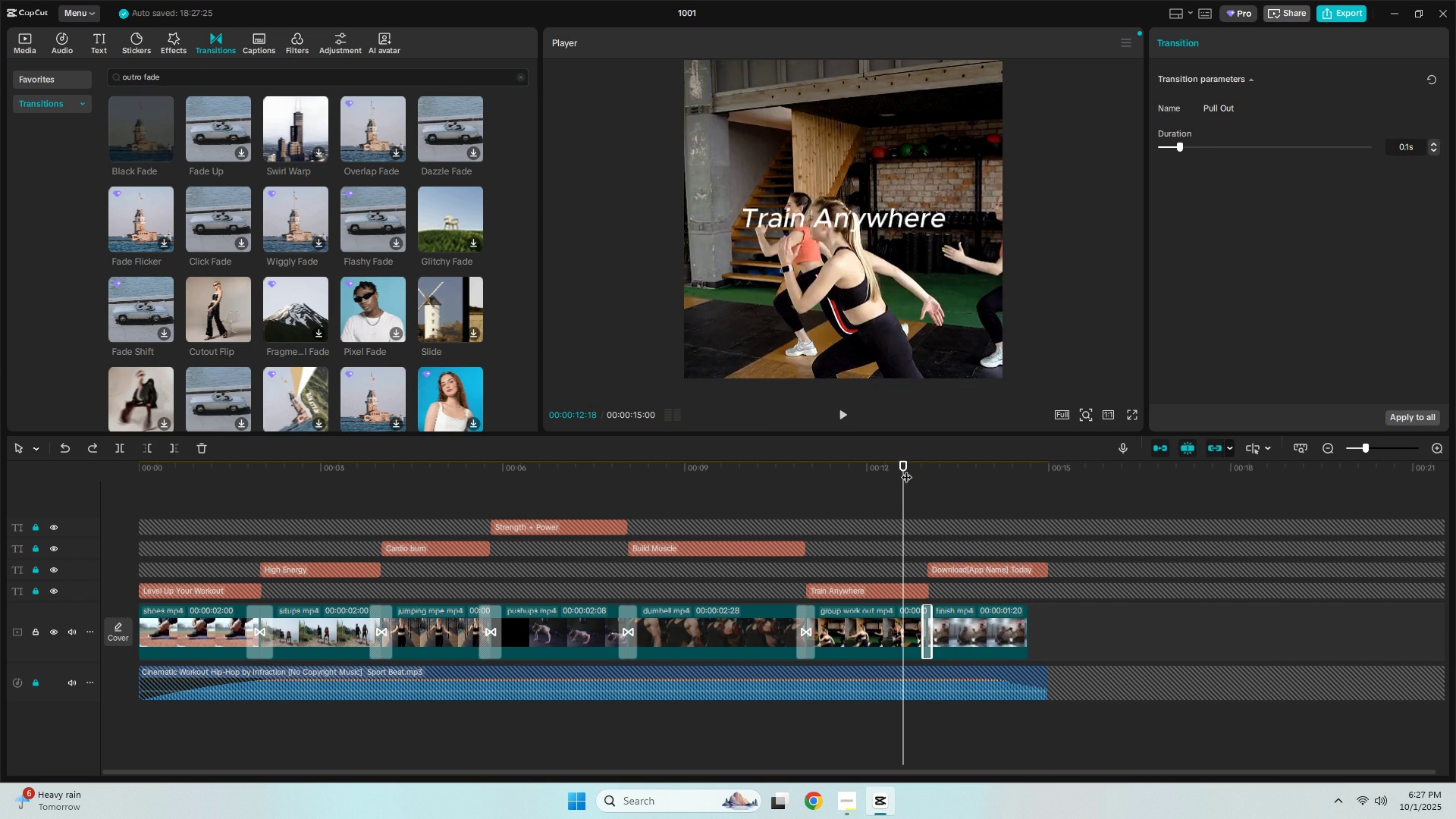 
key(Space)
 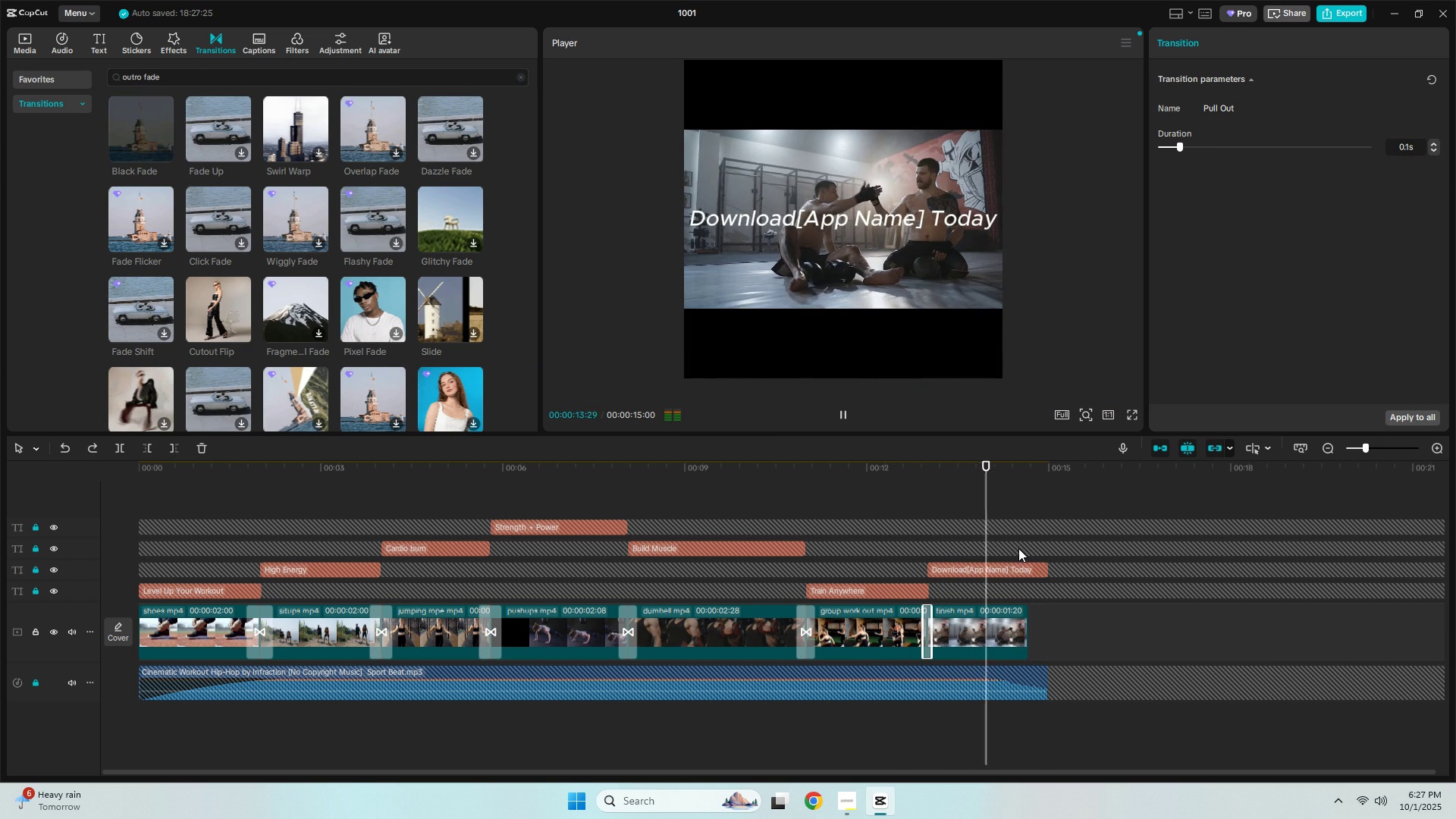 
key(Space)
 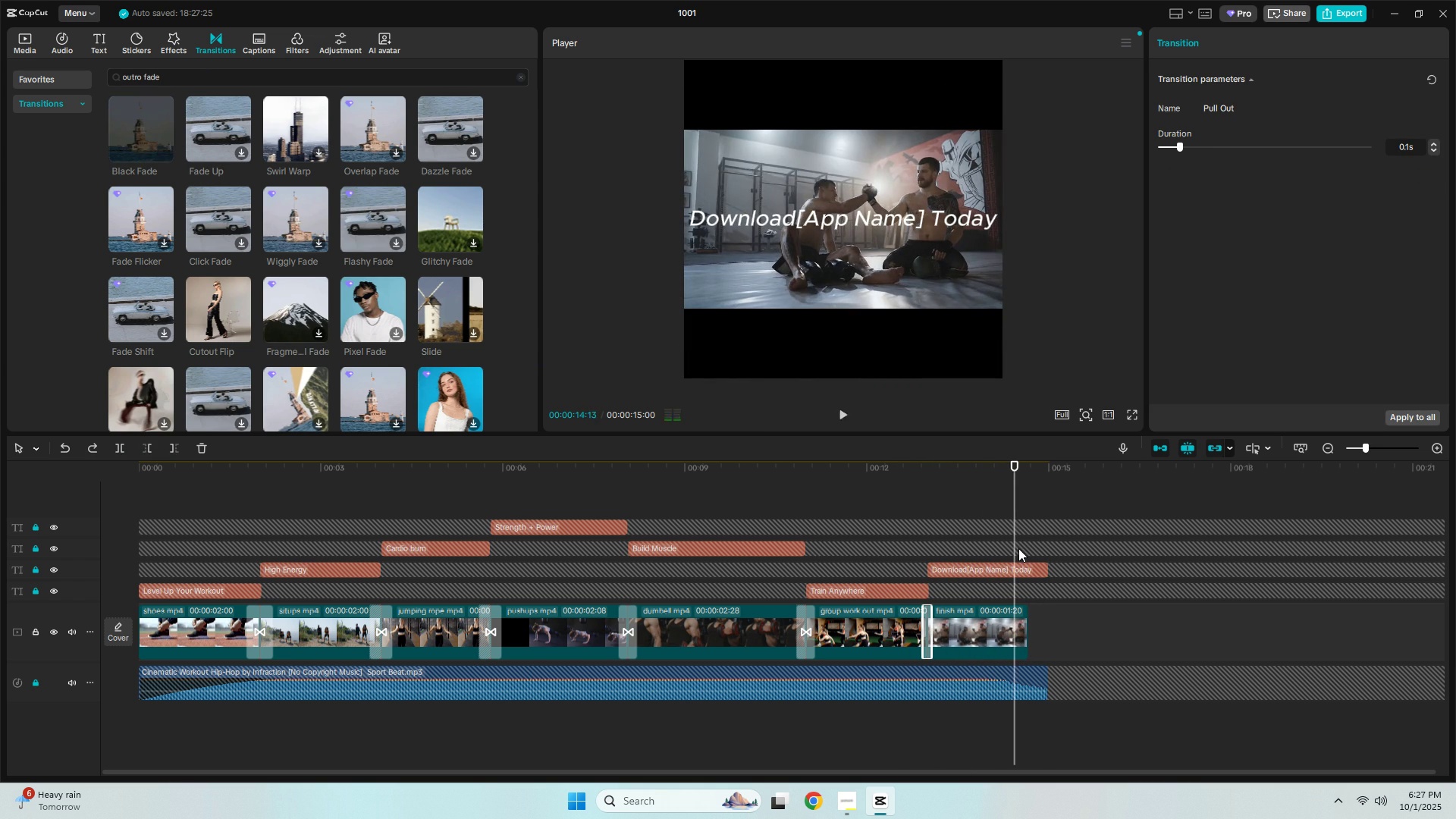 
key(Space)
 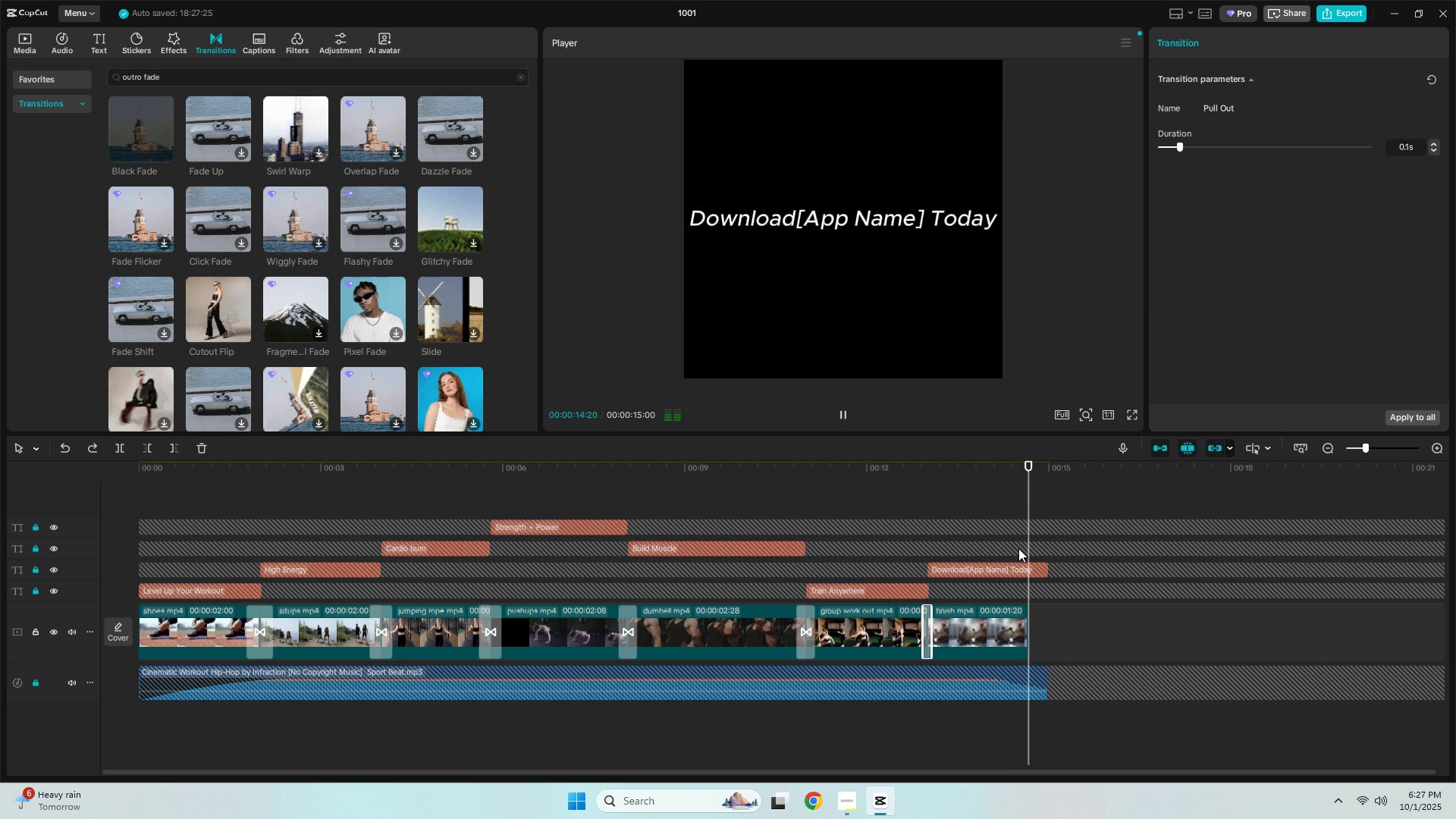 
key(Space)
 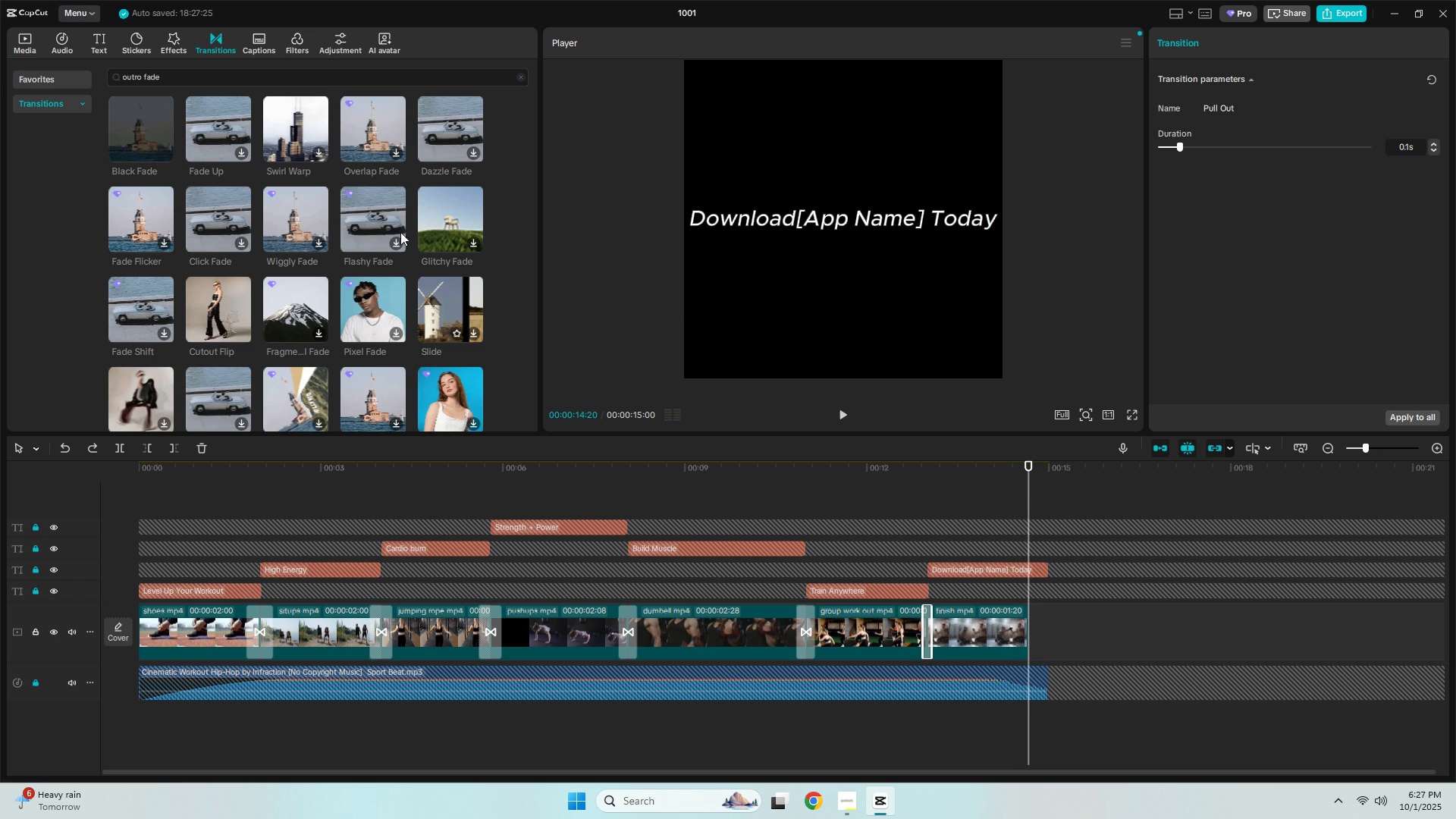 
left_click([31, 46])
 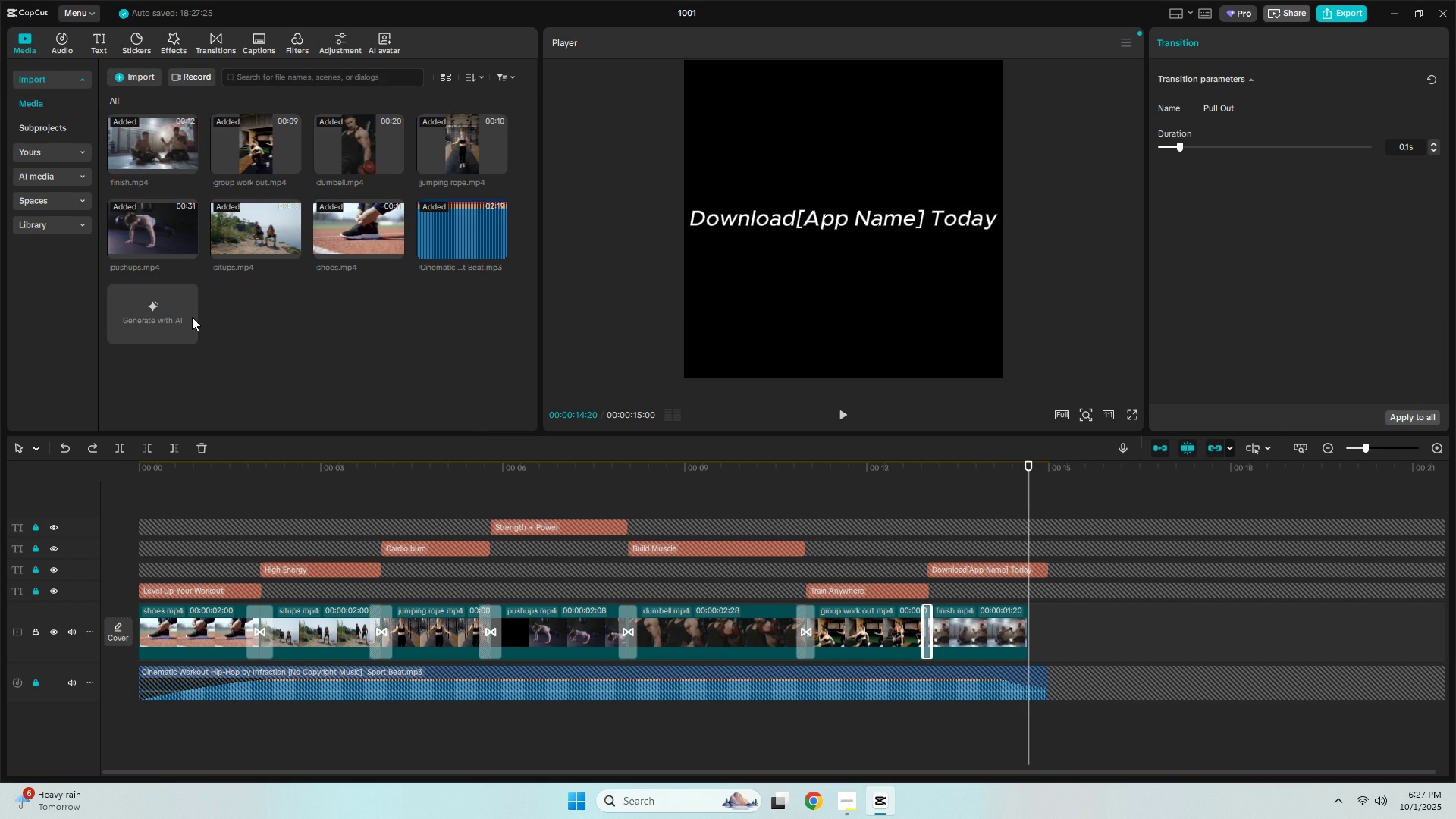 
left_click([192, 317])
 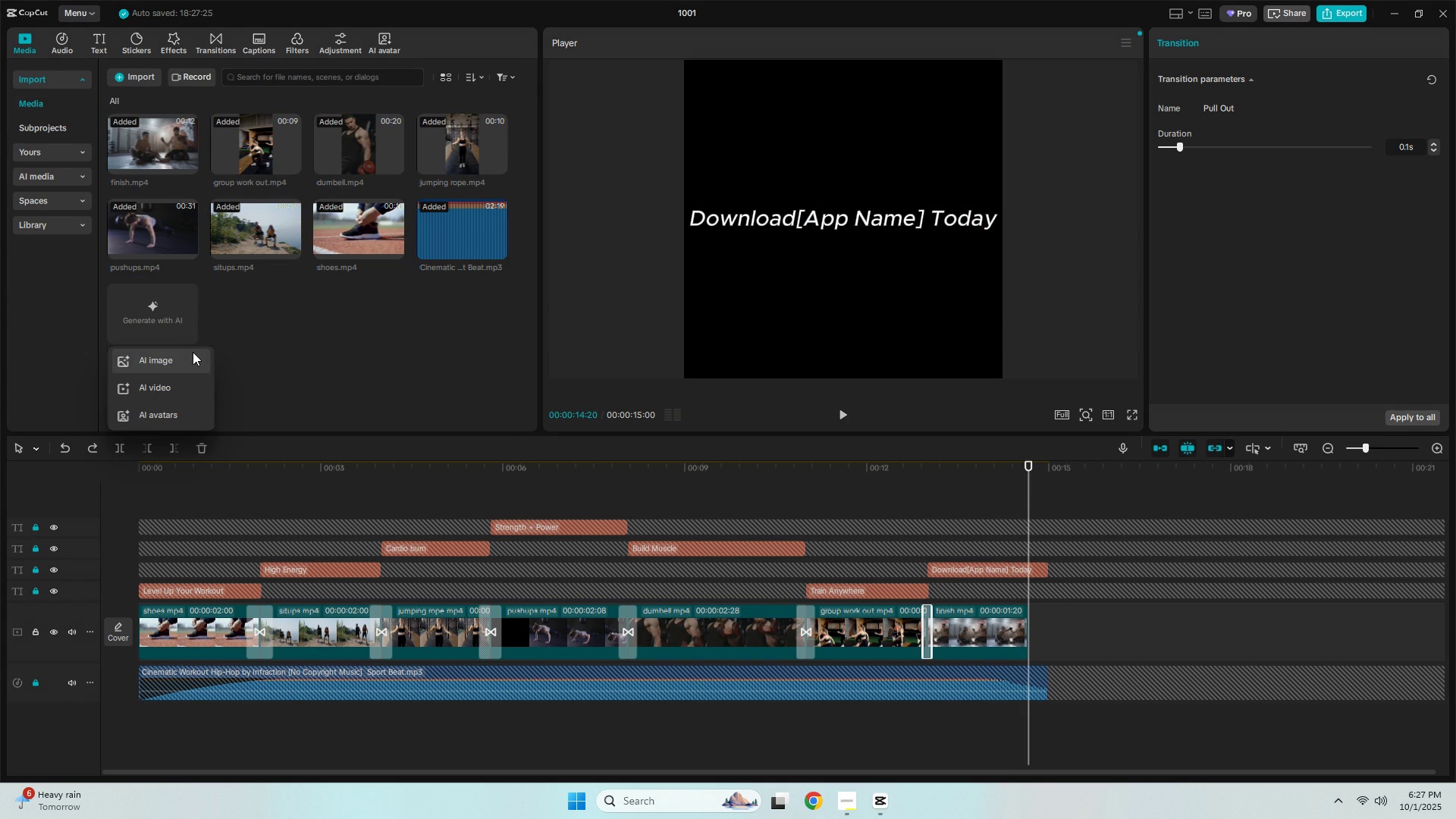 
left_click([191, 356])
 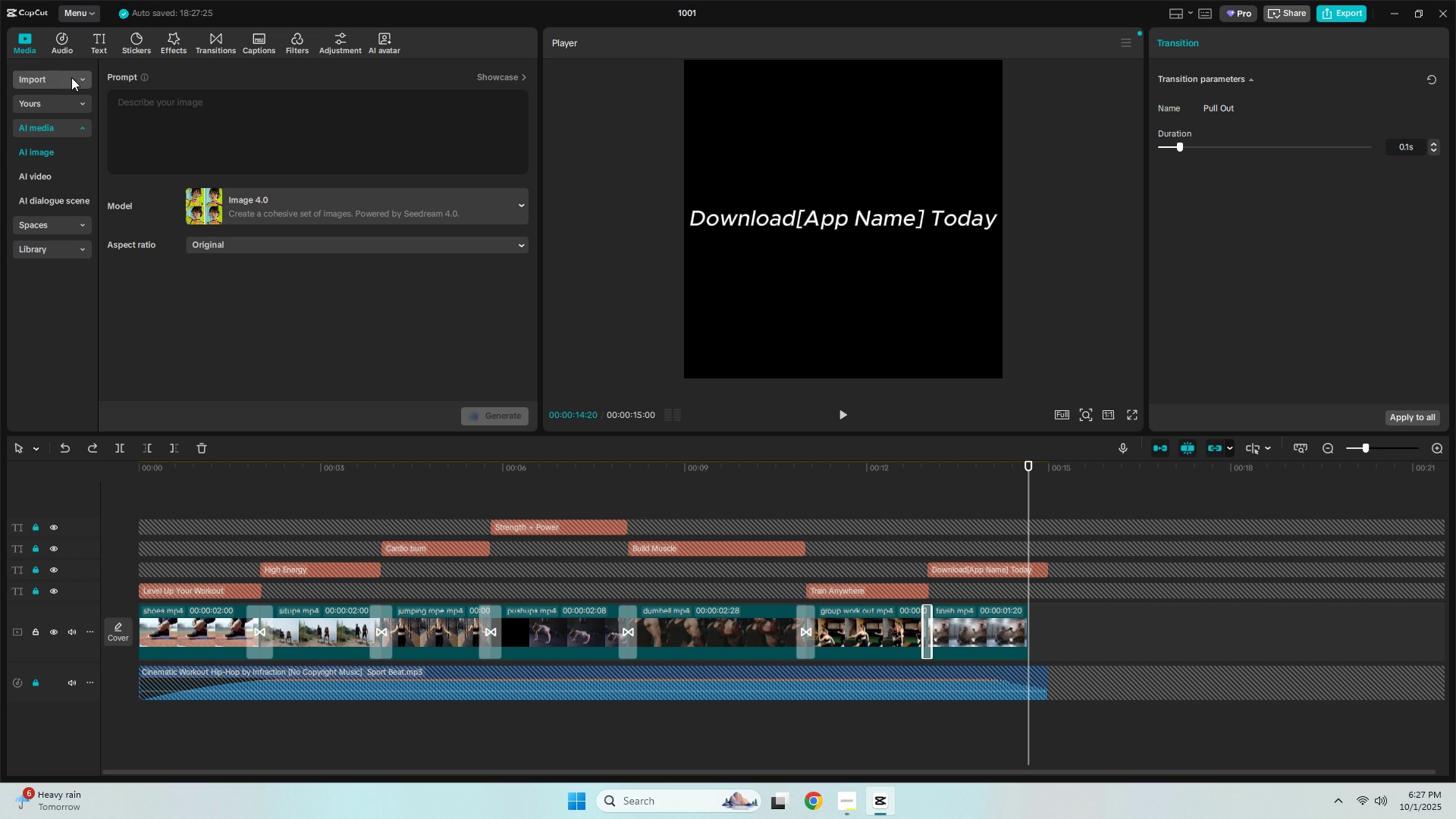 
wait(5.42)
 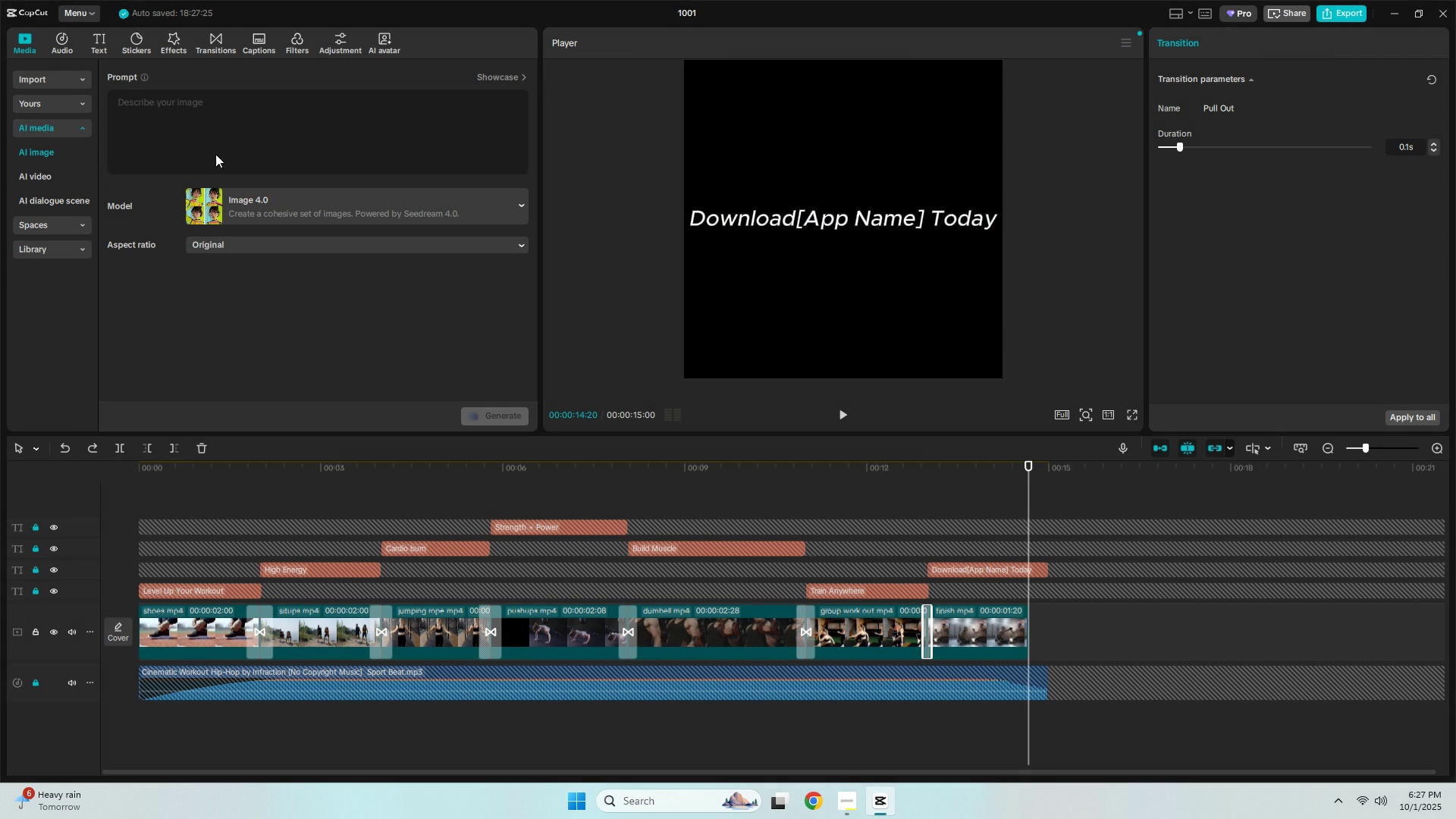 
left_click([98, 40])
 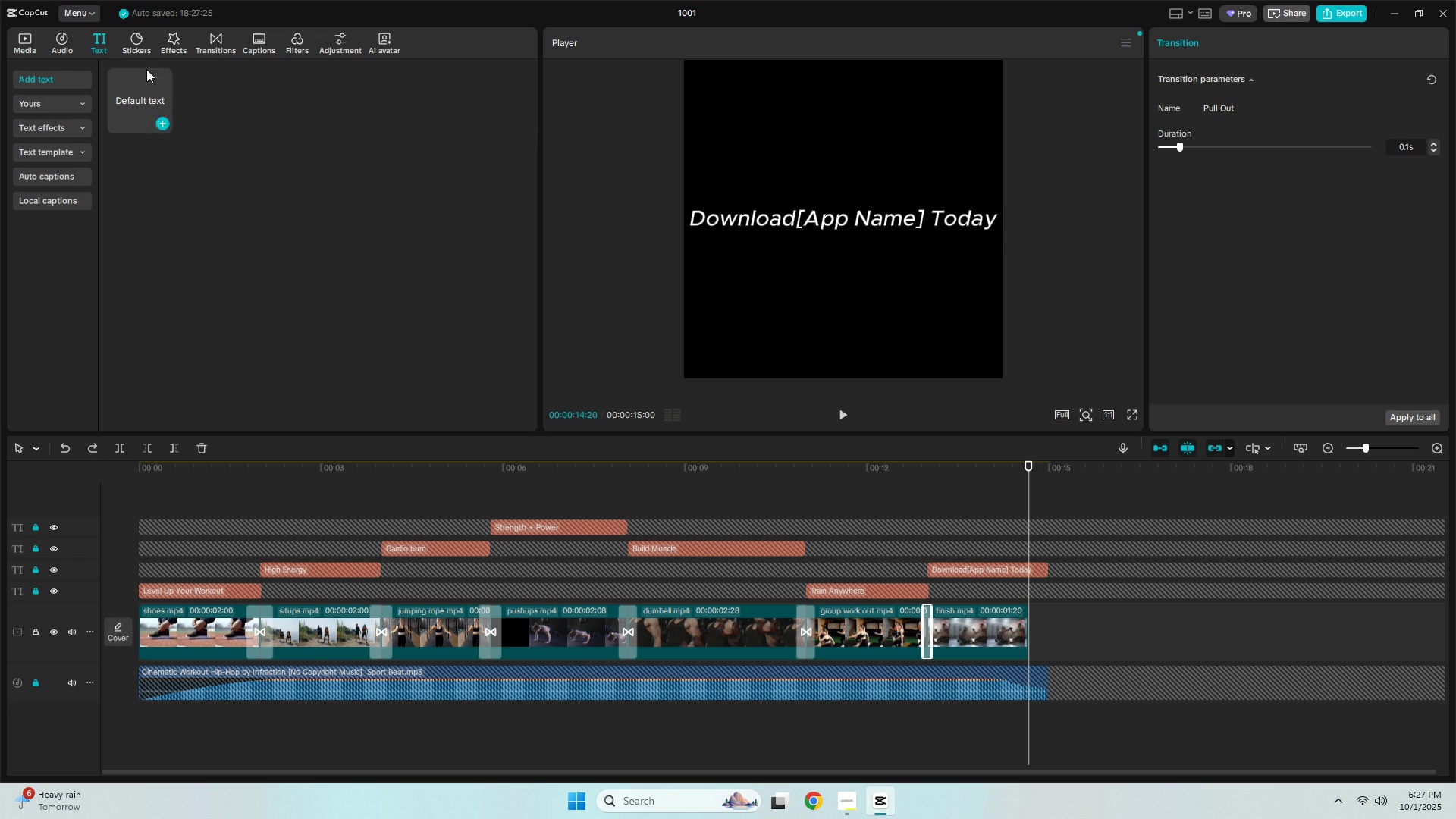 
left_click([148, 42])
 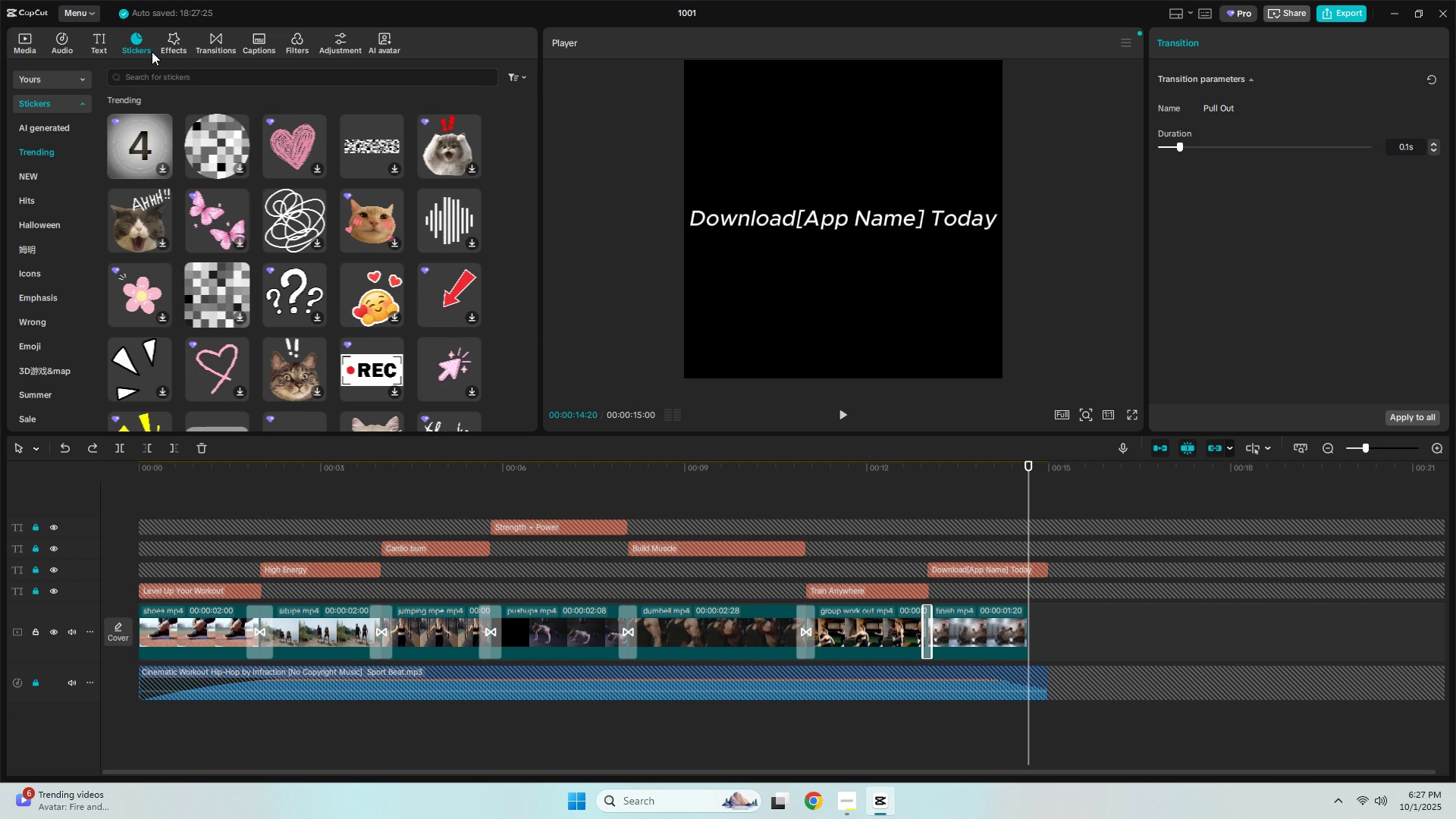 
scroll: coordinate [218, 200], scroll_direction: down, amount: 7.0
 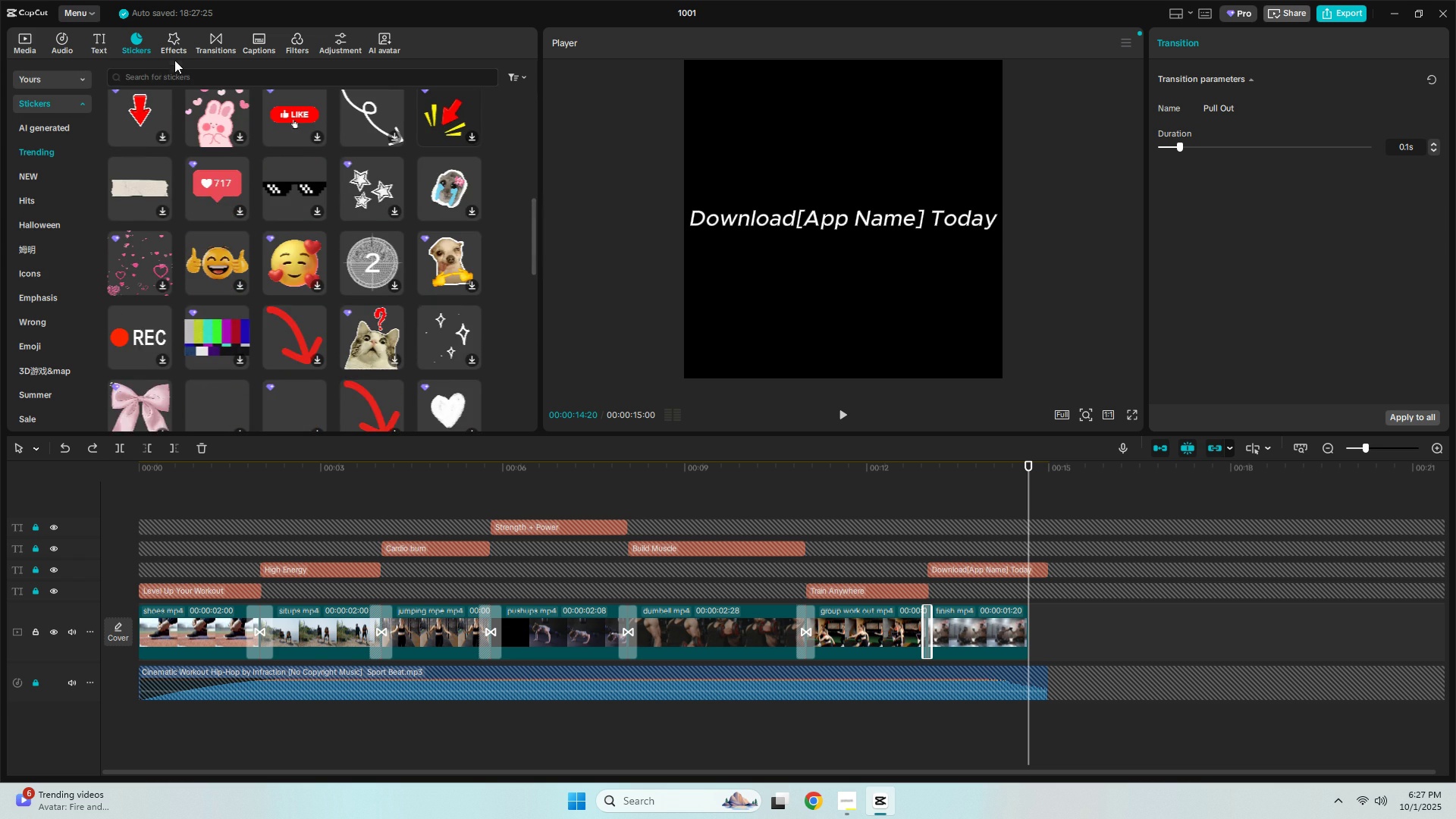 
left_click([174, 52])